 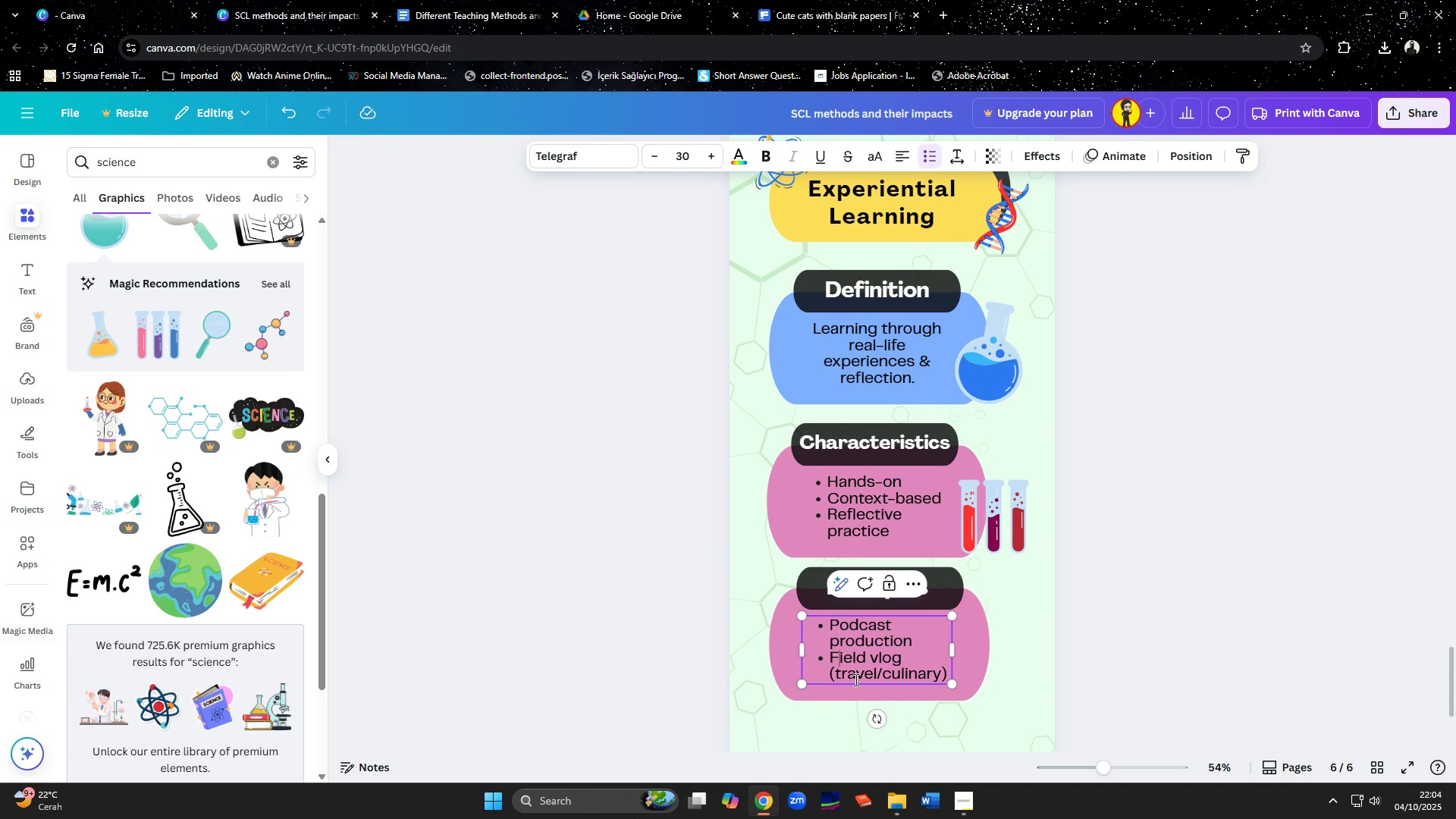 
left_click([1090, 697])
 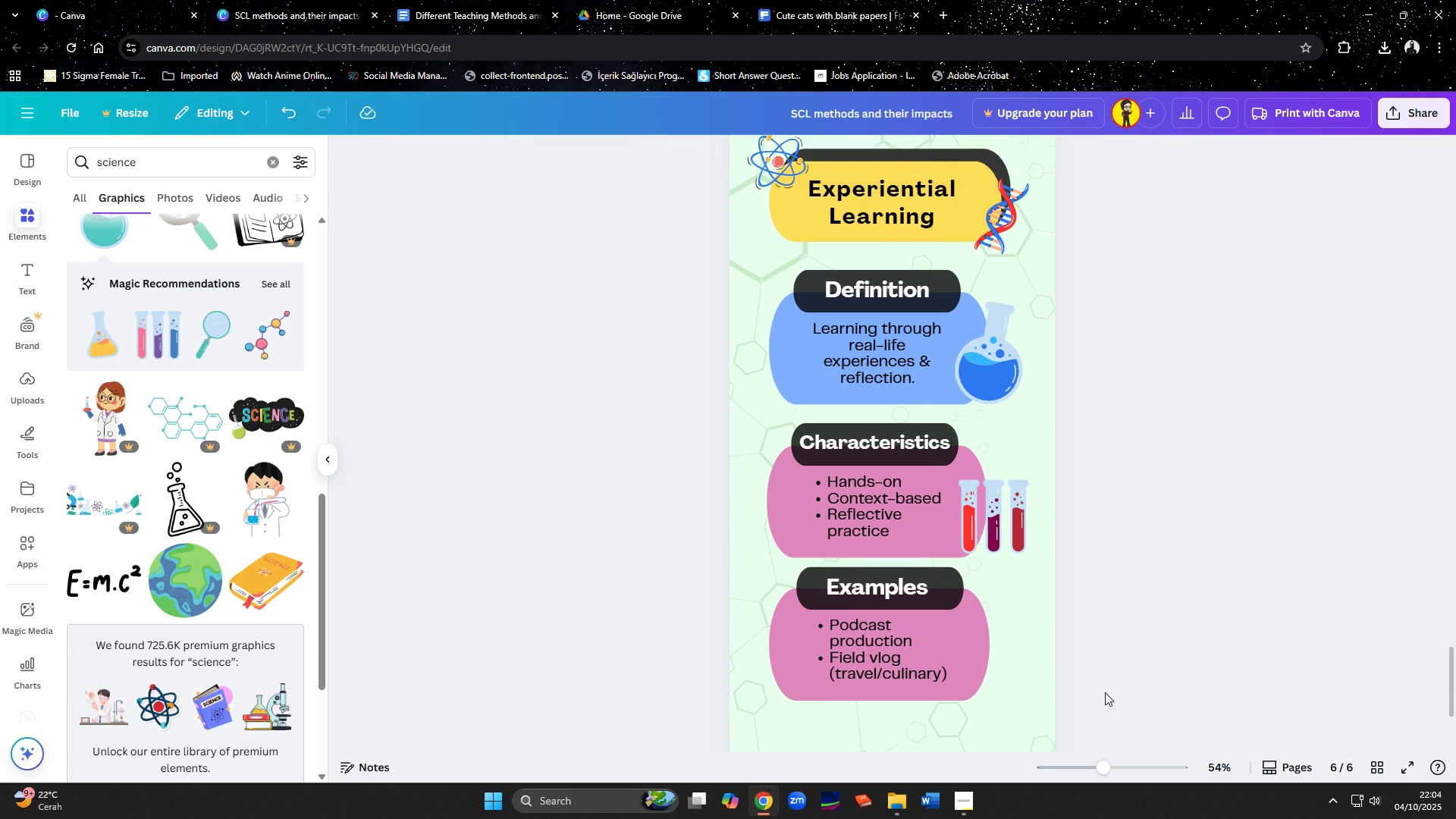 
scroll: coordinate [1133, 676], scroll_direction: down, amount: 4.0
 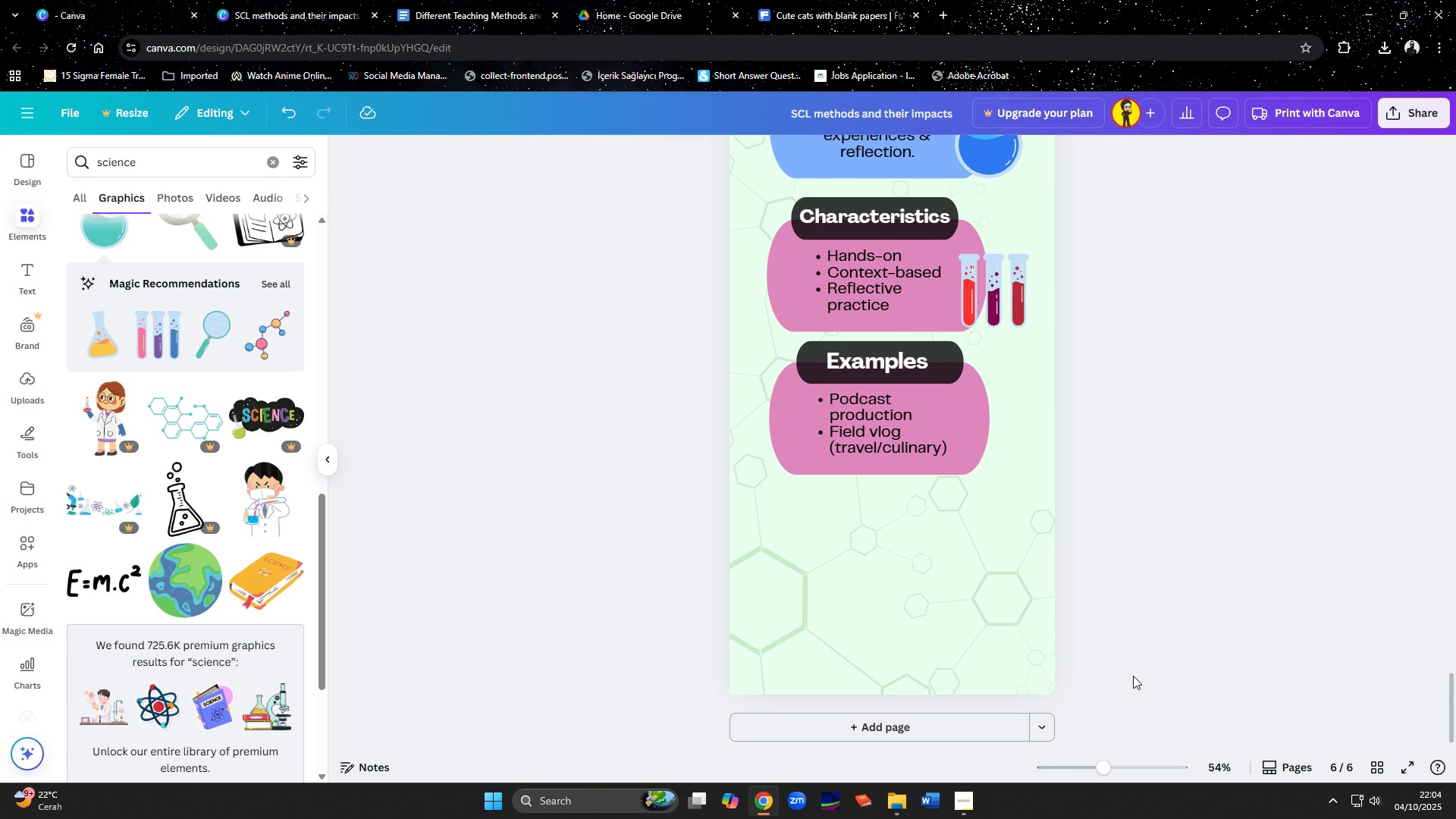 
scroll: coordinate [1133, 676], scroll_direction: up, amount: 1.0
 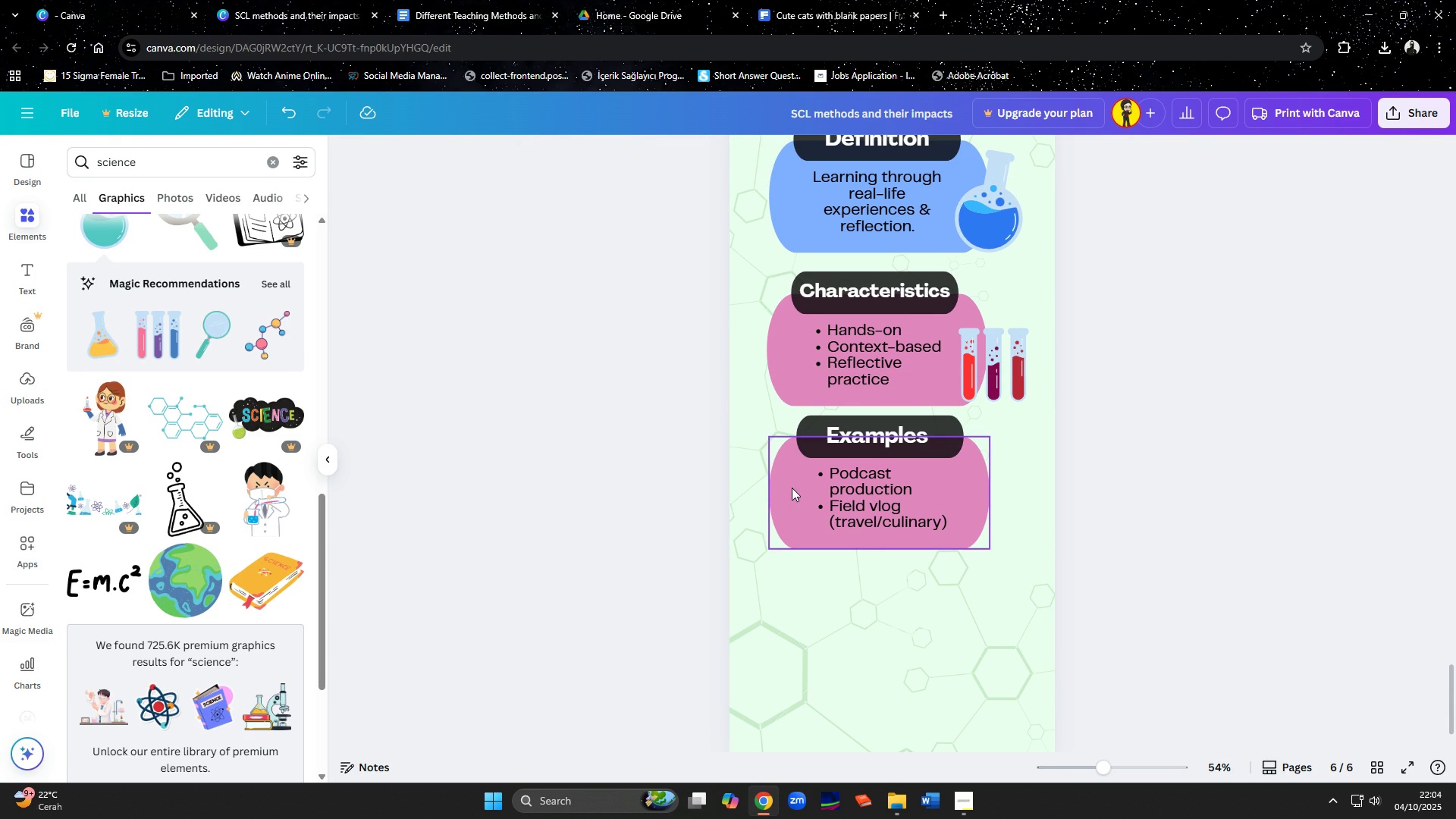 
left_click([792, 489])
 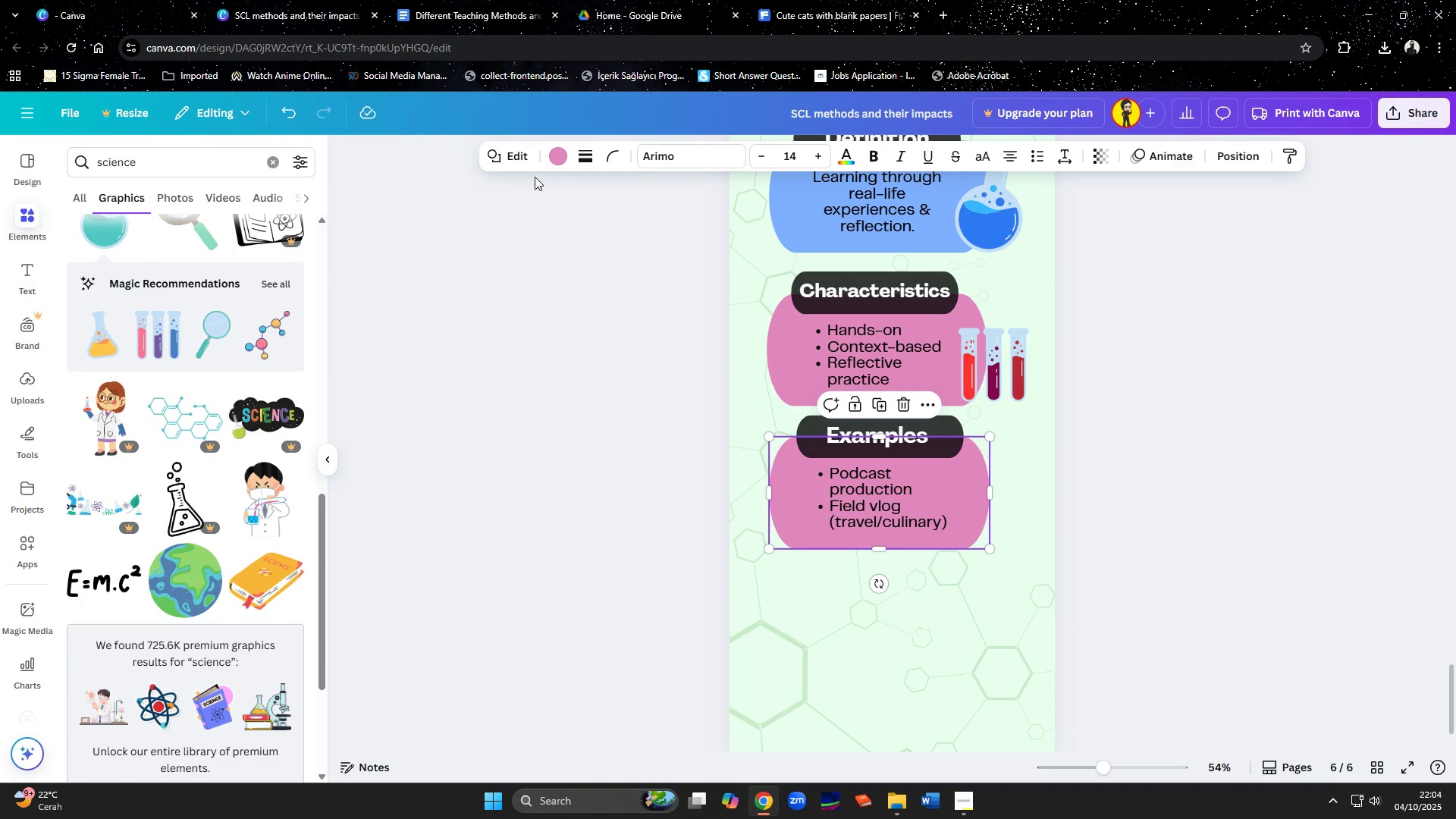 
left_click([557, 152])
 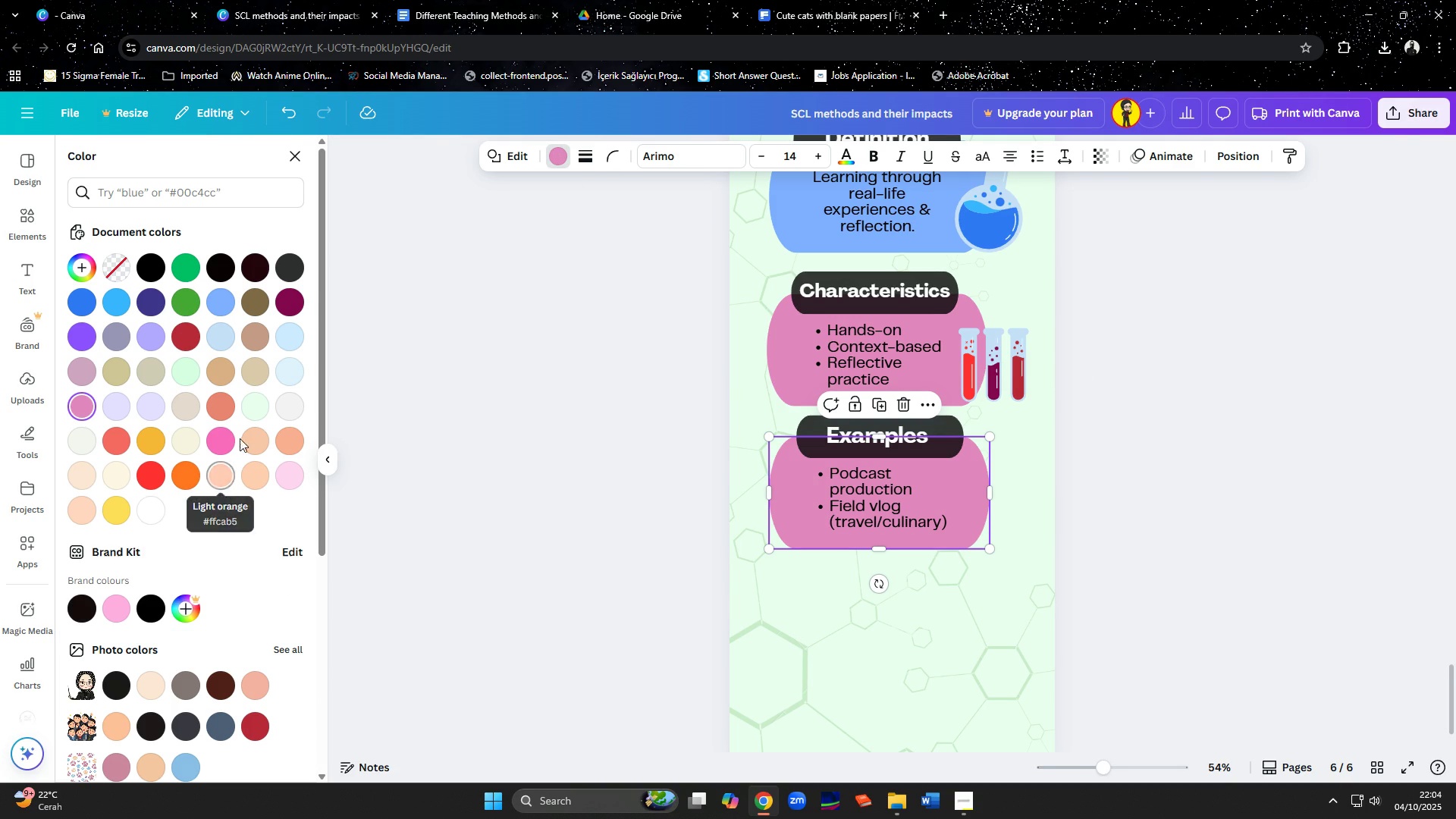 
left_click([184, 300])
 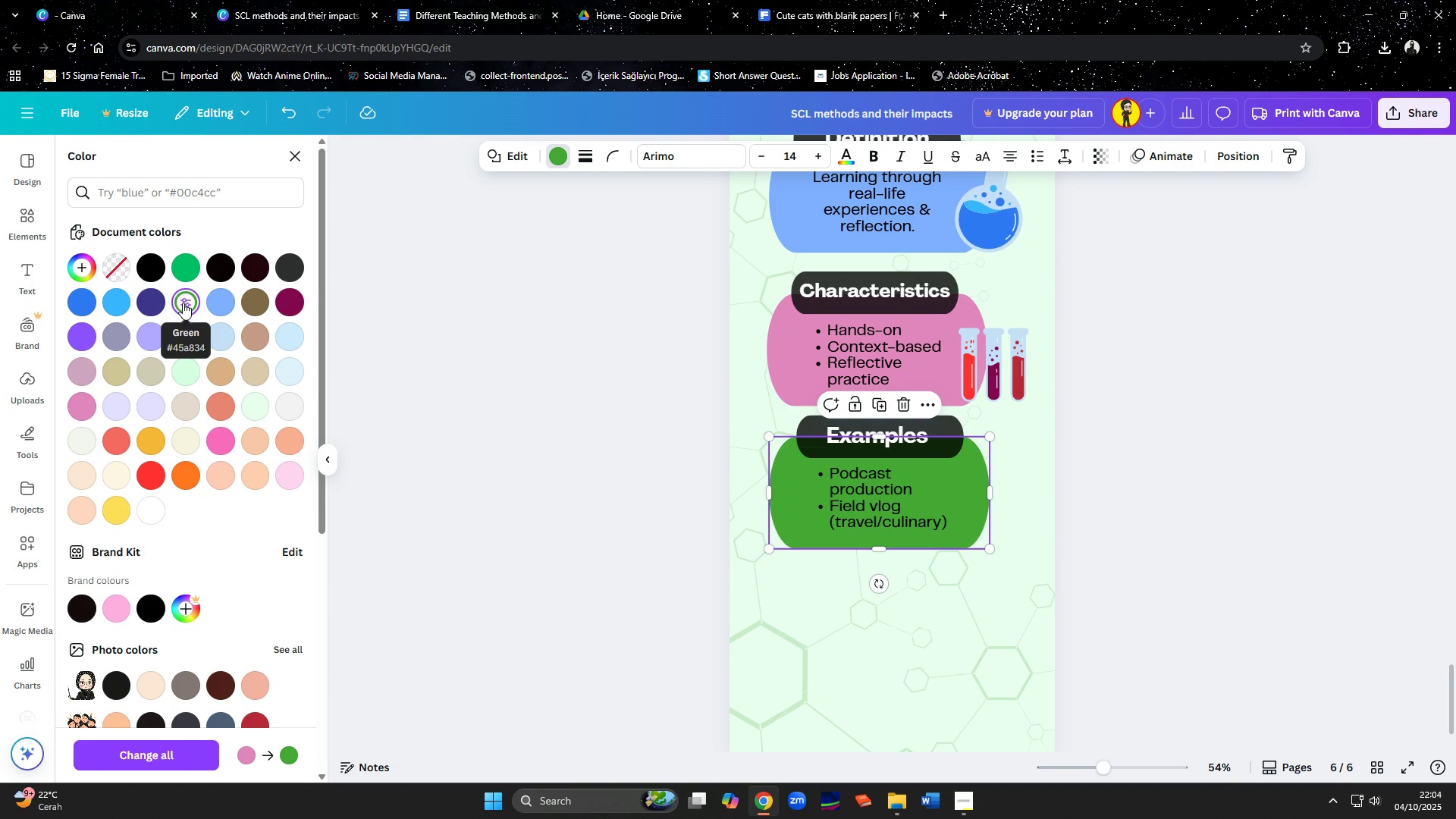 
double_click([183, 303])
 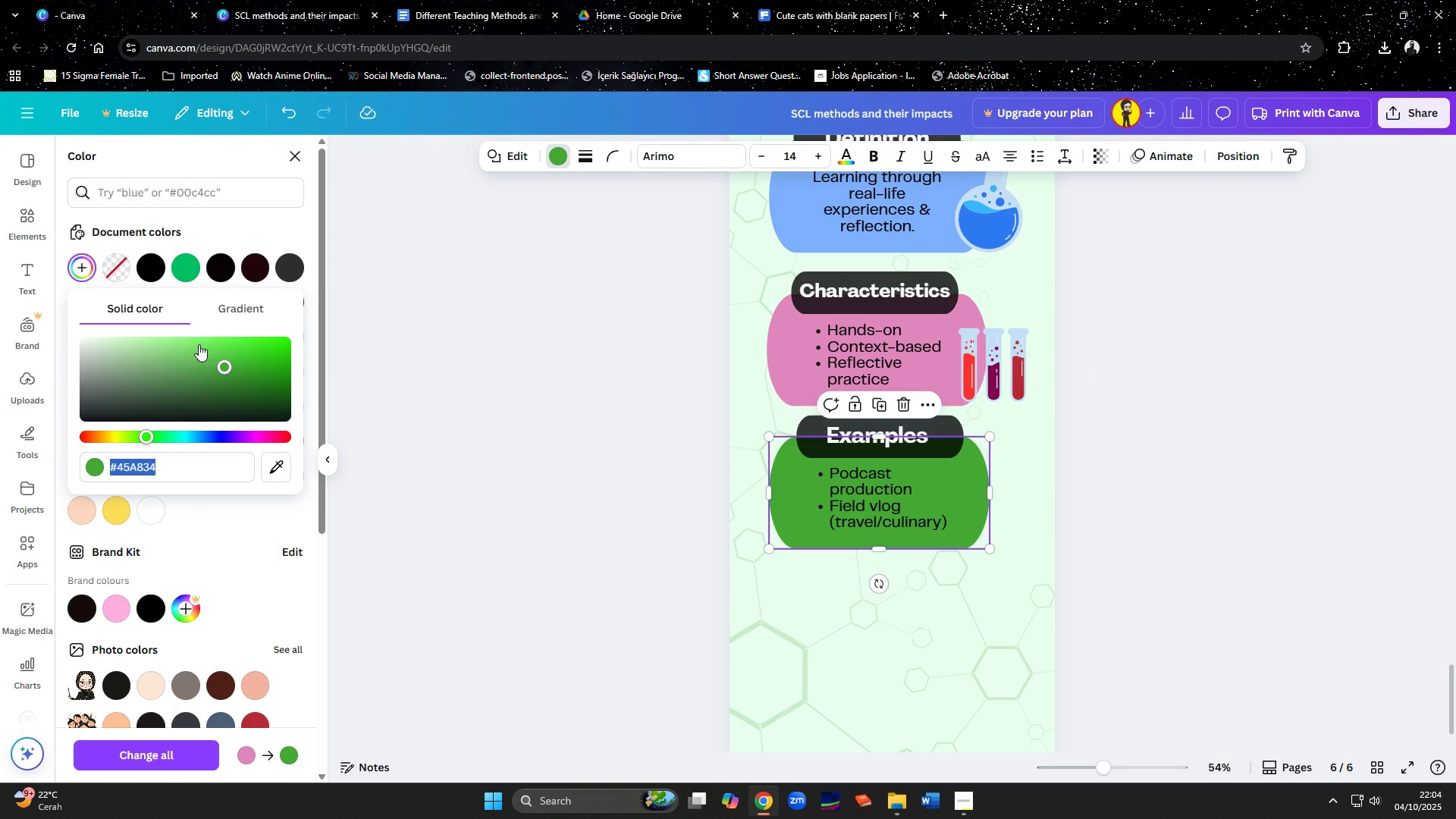 
mouse_move([193, 353])
 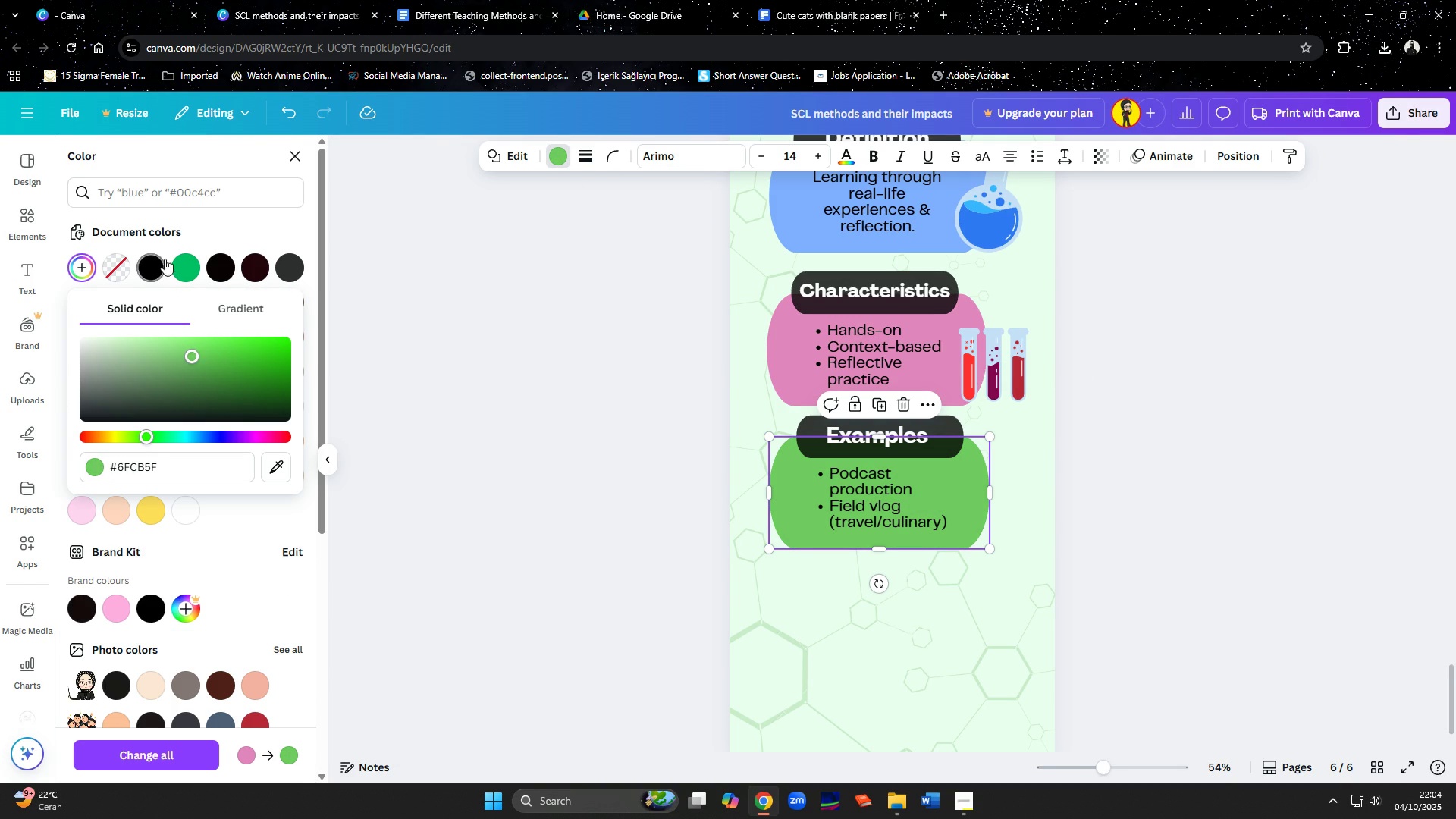 
left_click([185, 265])
 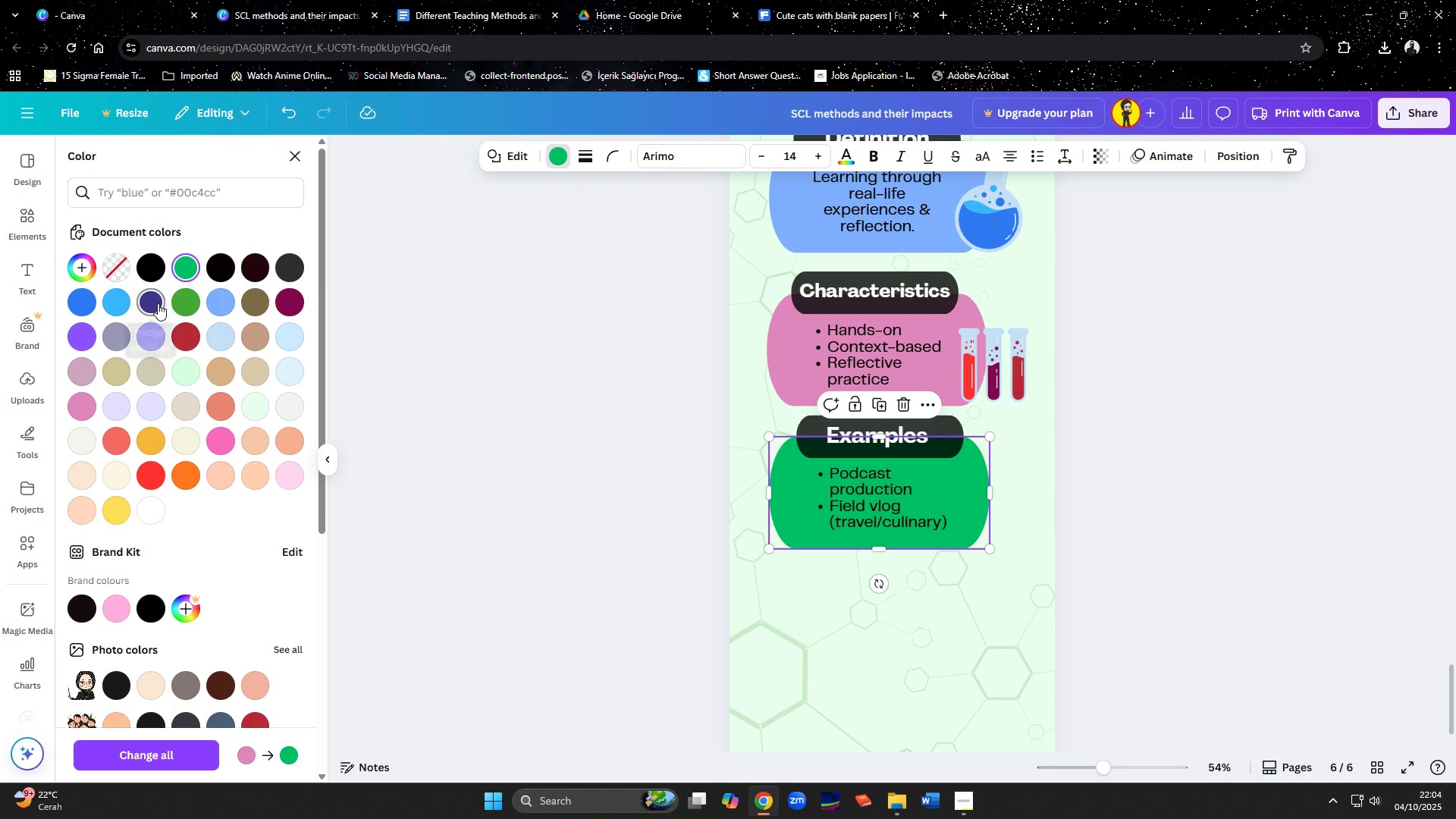 
left_click([158, 303])
 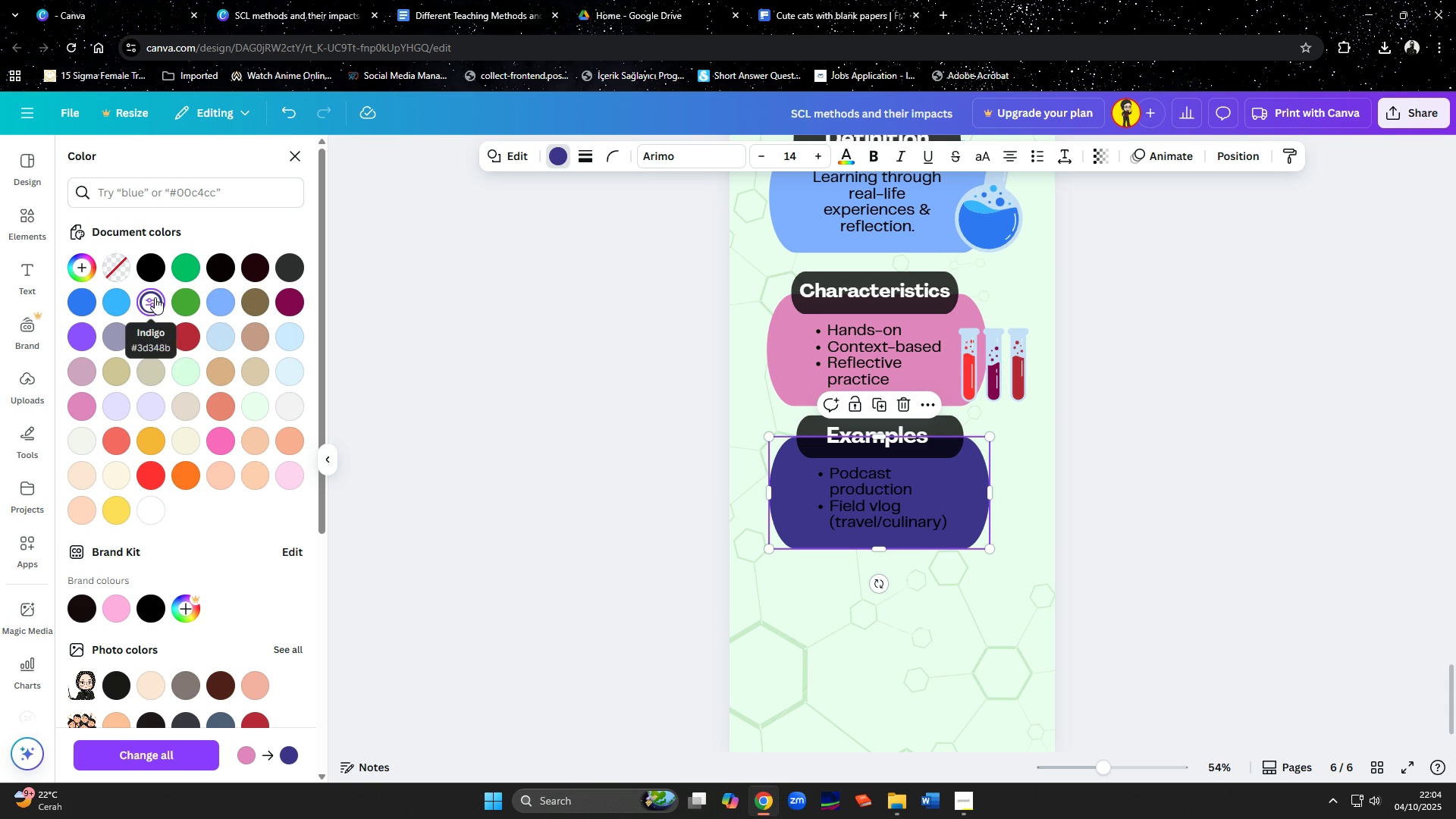 
left_click([155, 297])
 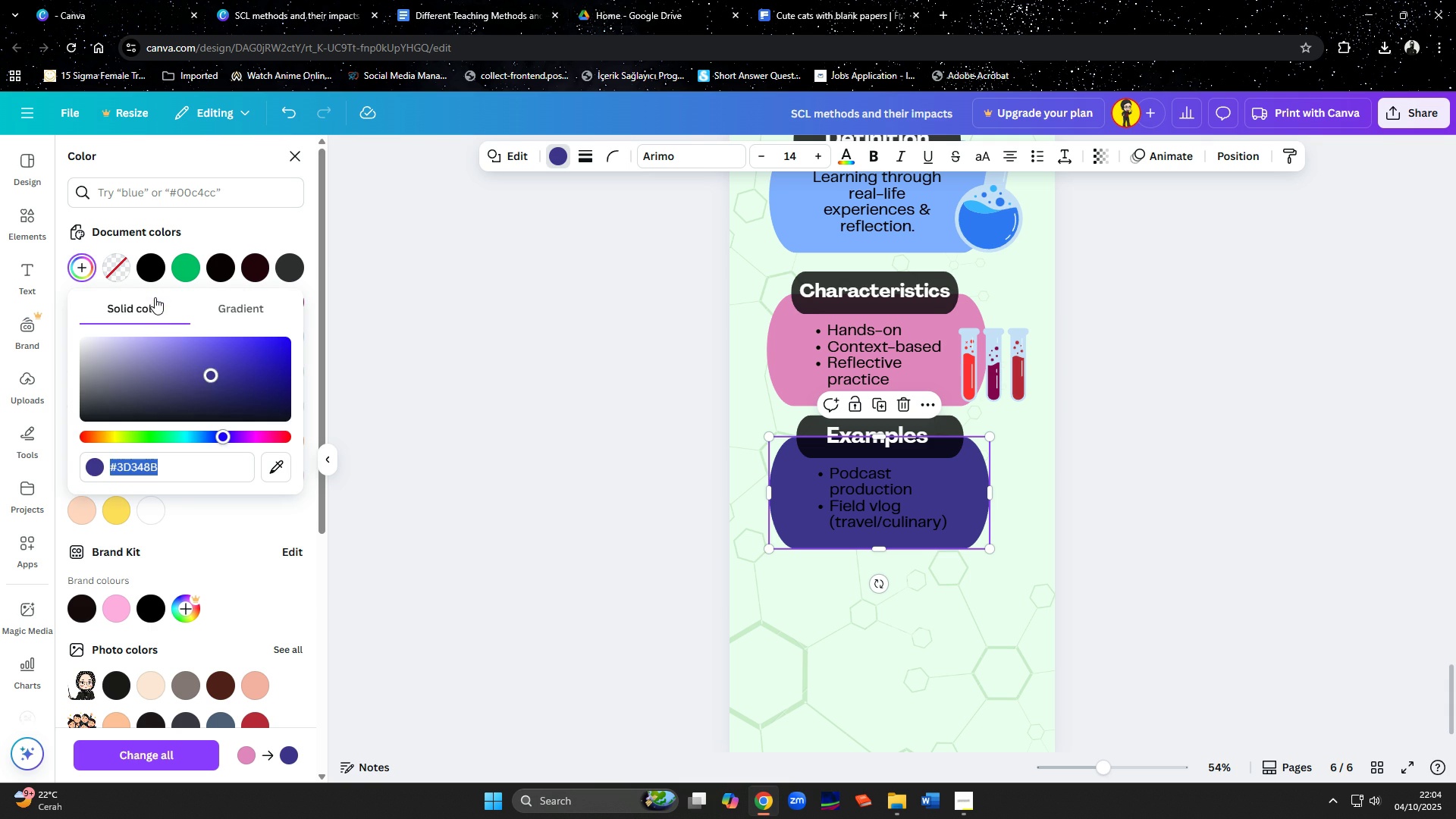 
left_click([155, 297])
 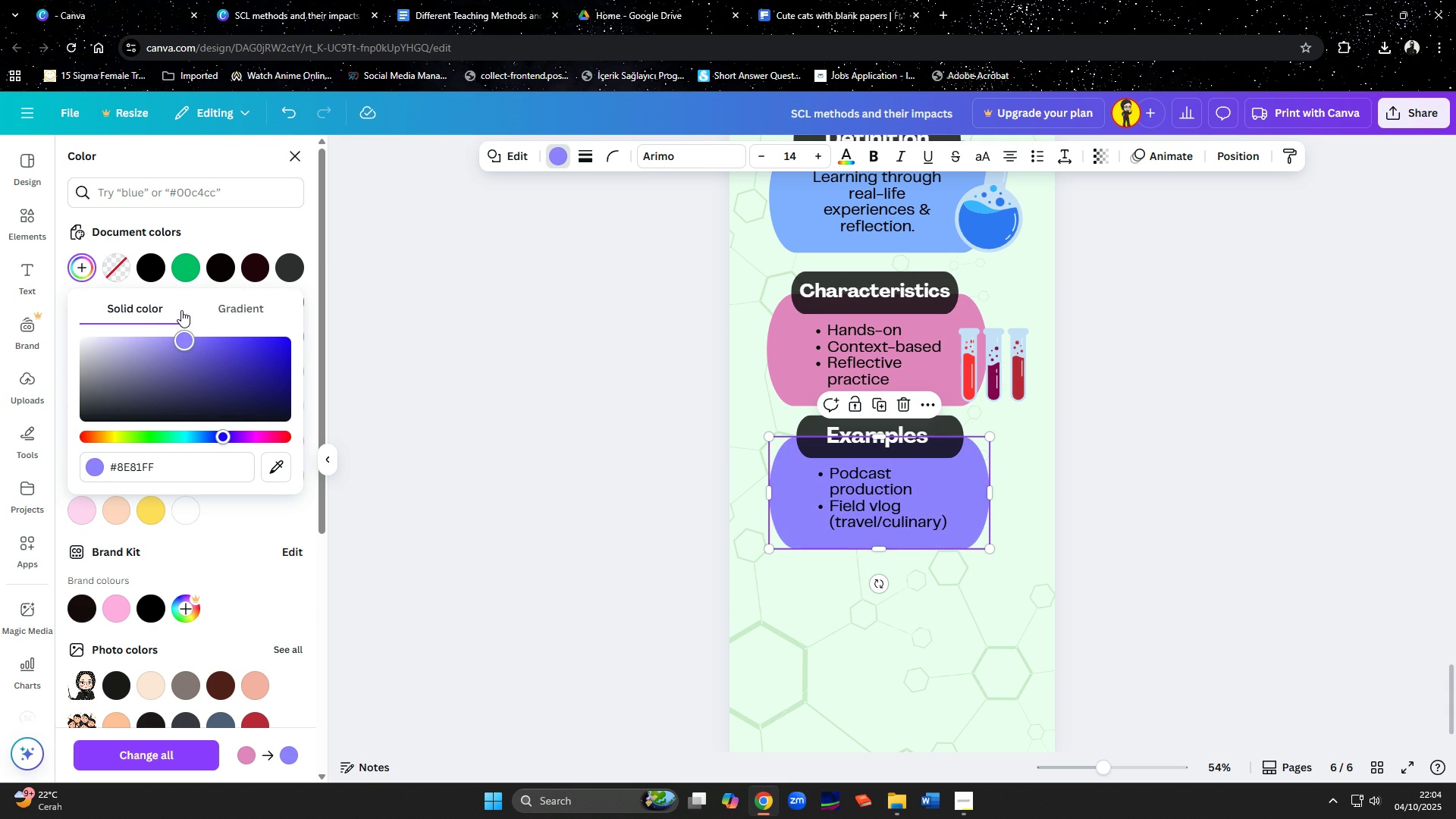 
wait(7.23)
 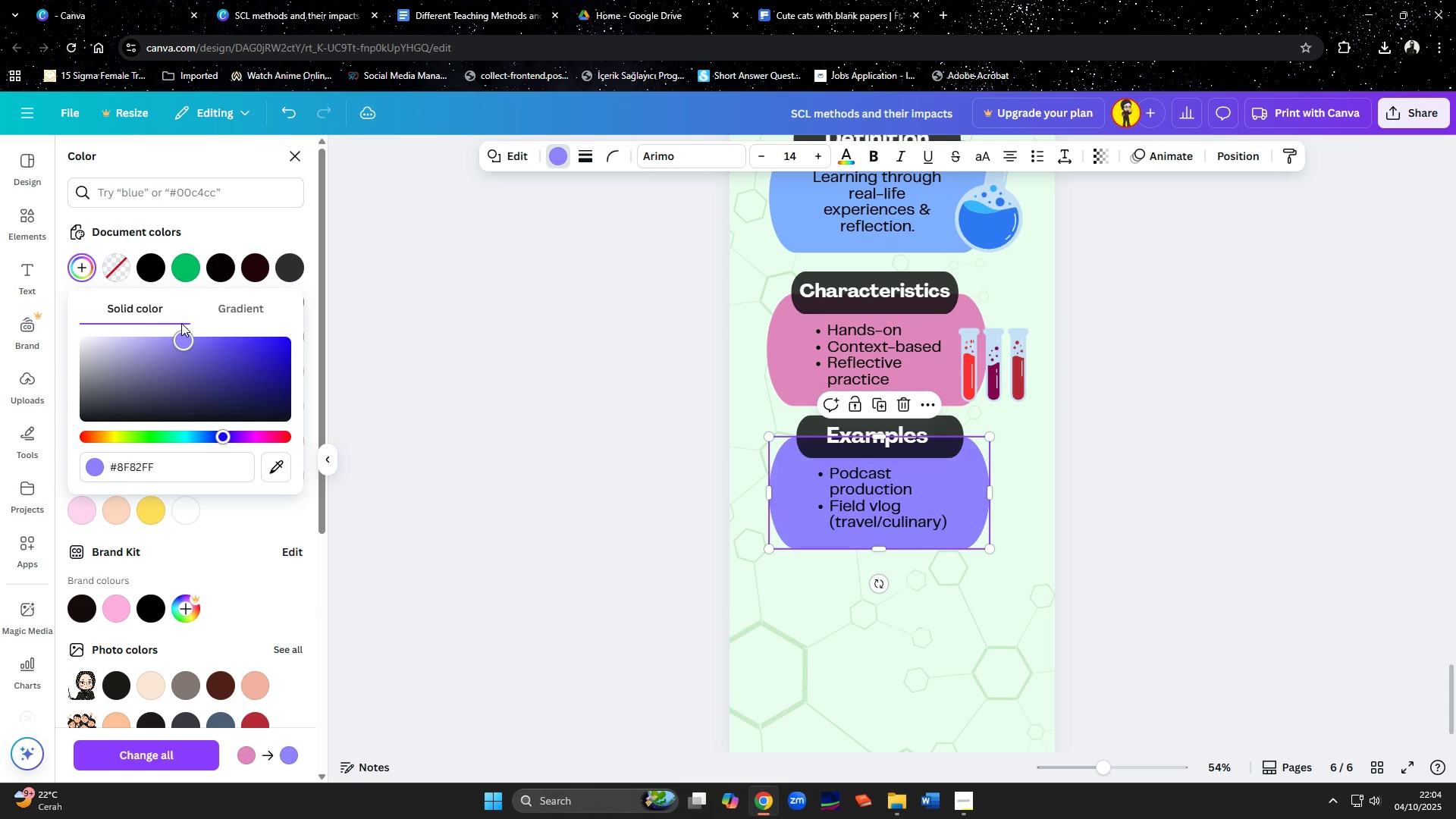 
mouse_move([187, 316])
 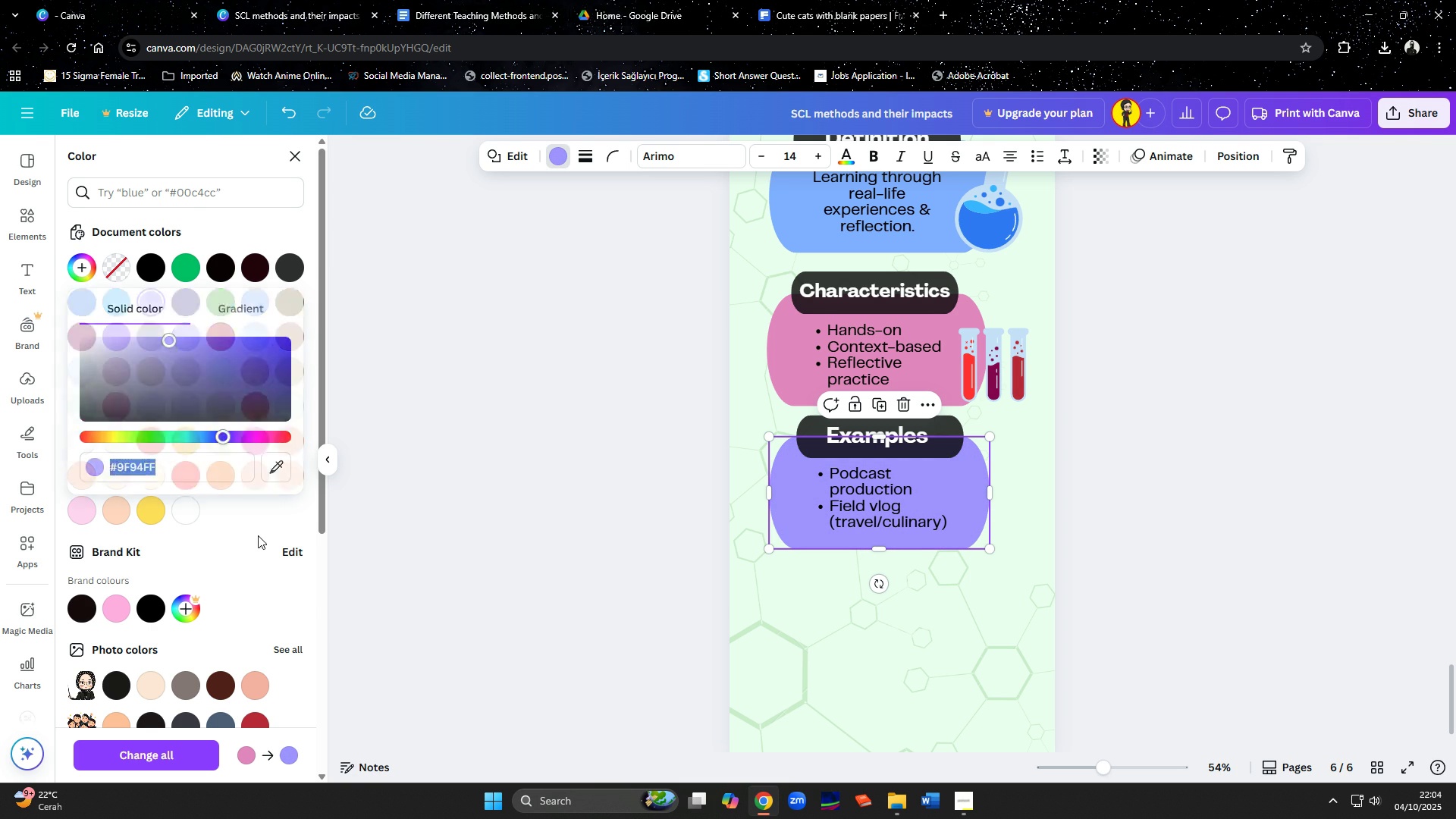 
left_click([258, 535])
 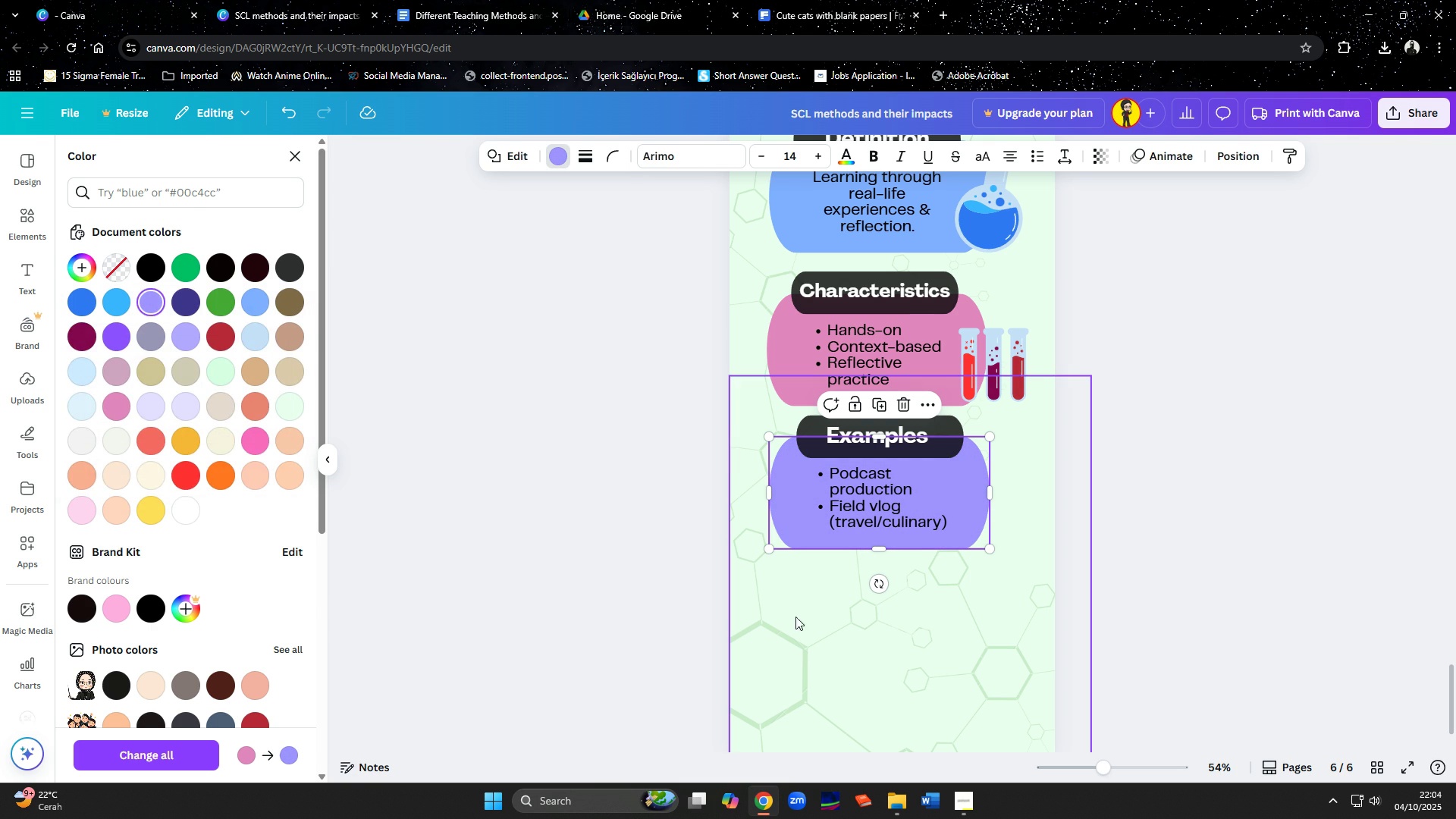 
left_click([855, 623])
 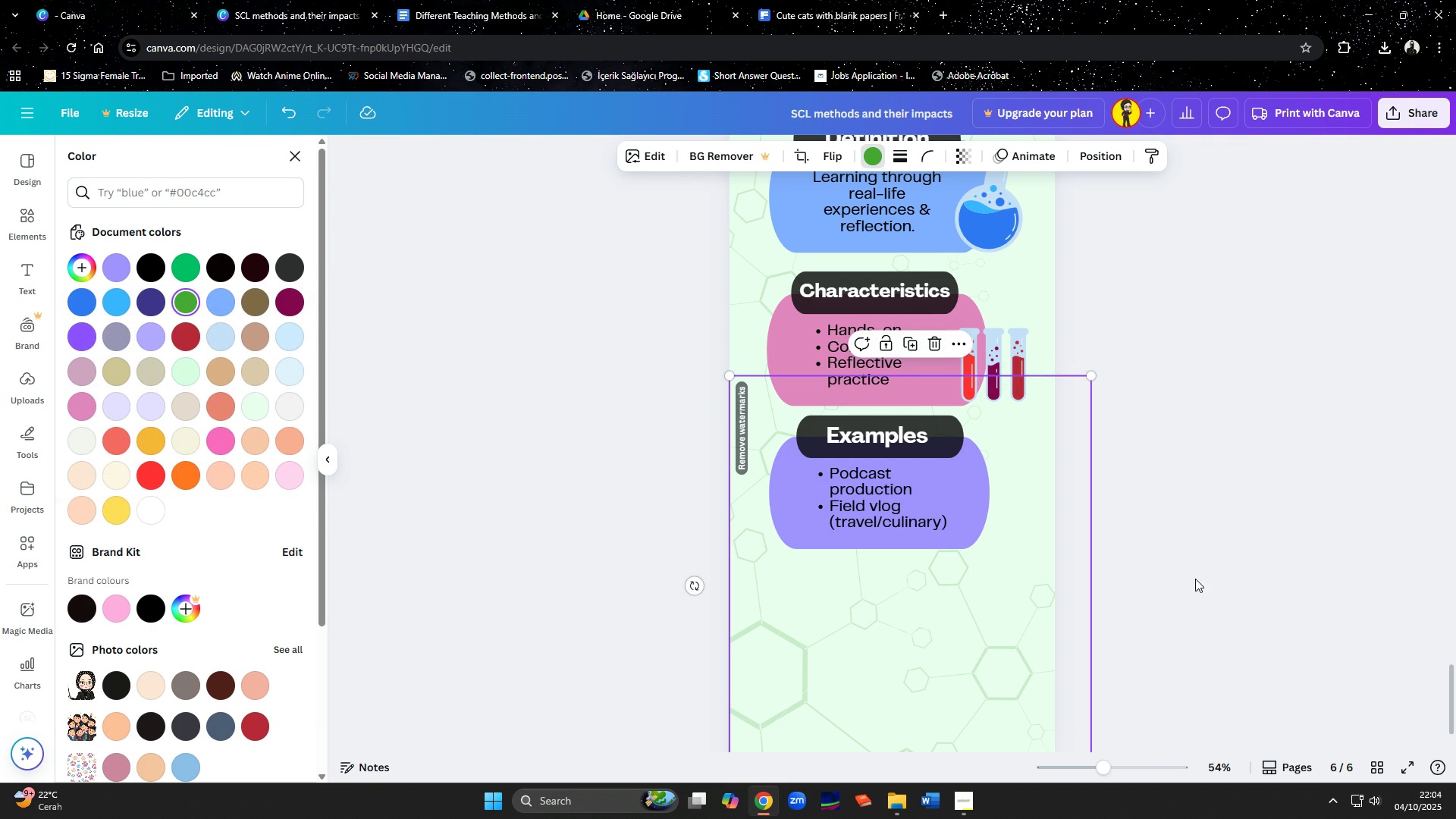 
left_click([1203, 575])
 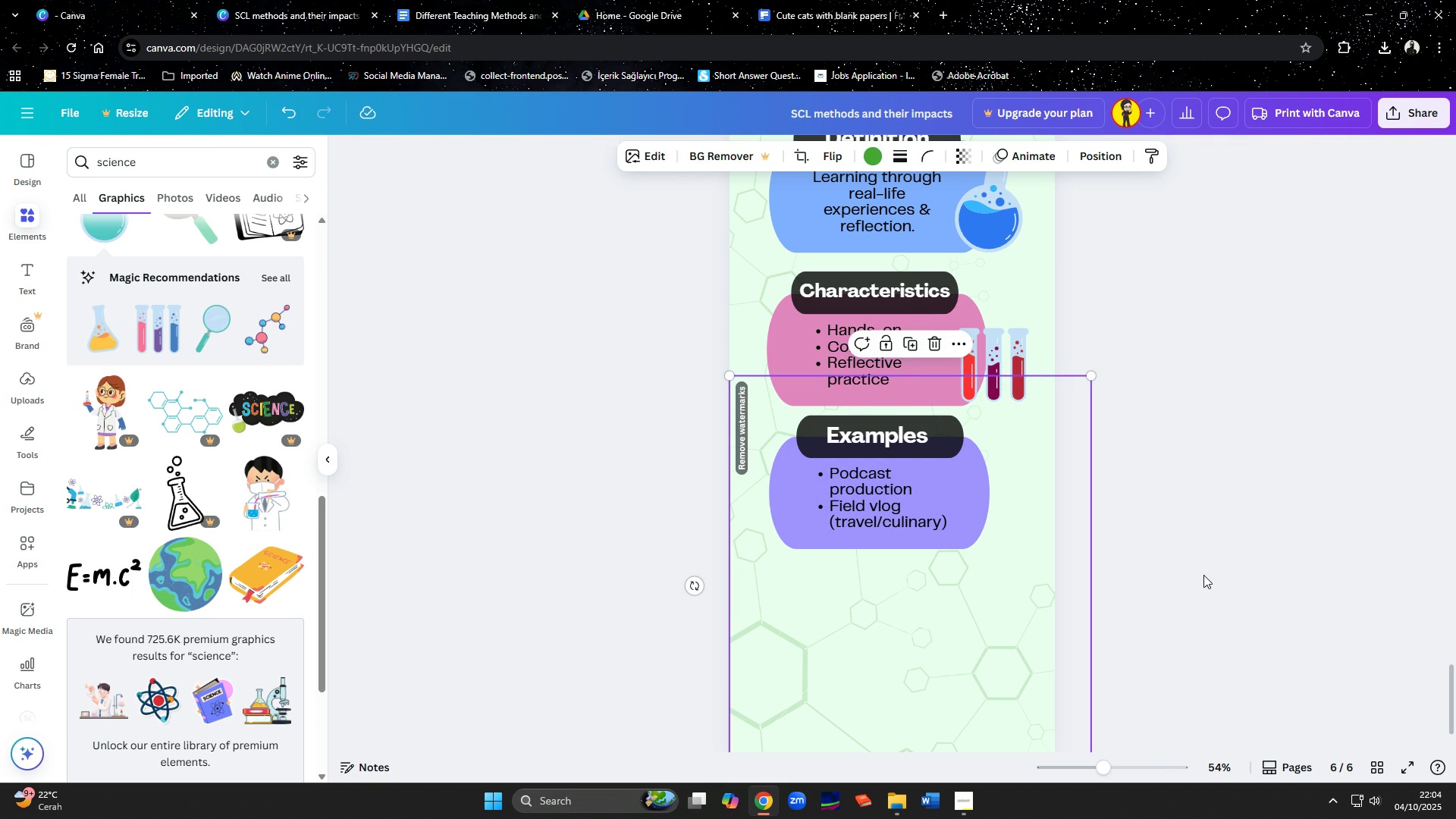 
left_click([1203, 575])
 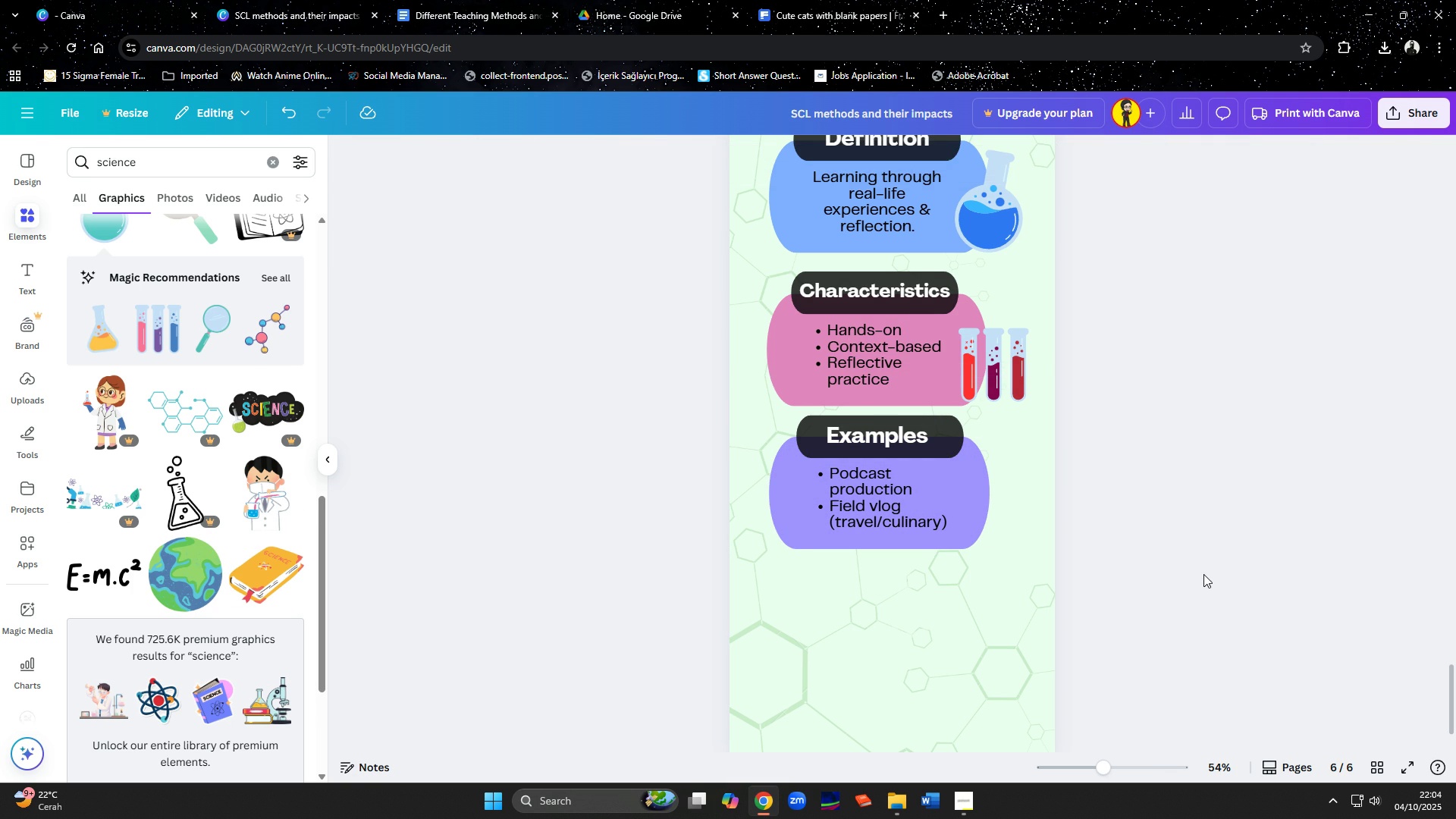 
scroll: coordinate [1186, 549], scroll_direction: up, amount: 3.0
 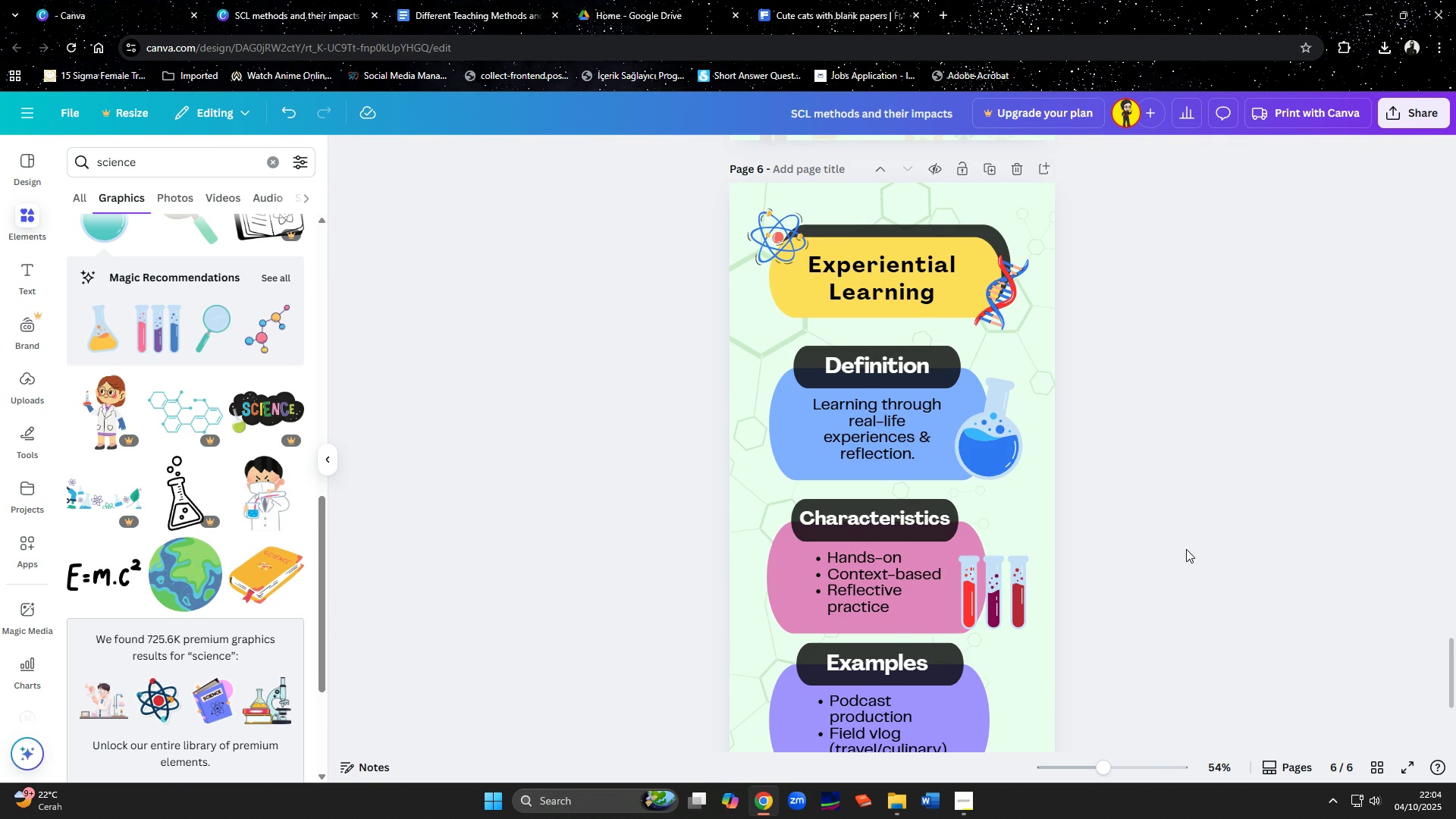 
scroll: coordinate [1186, 549], scroll_direction: down, amount: 3.0
 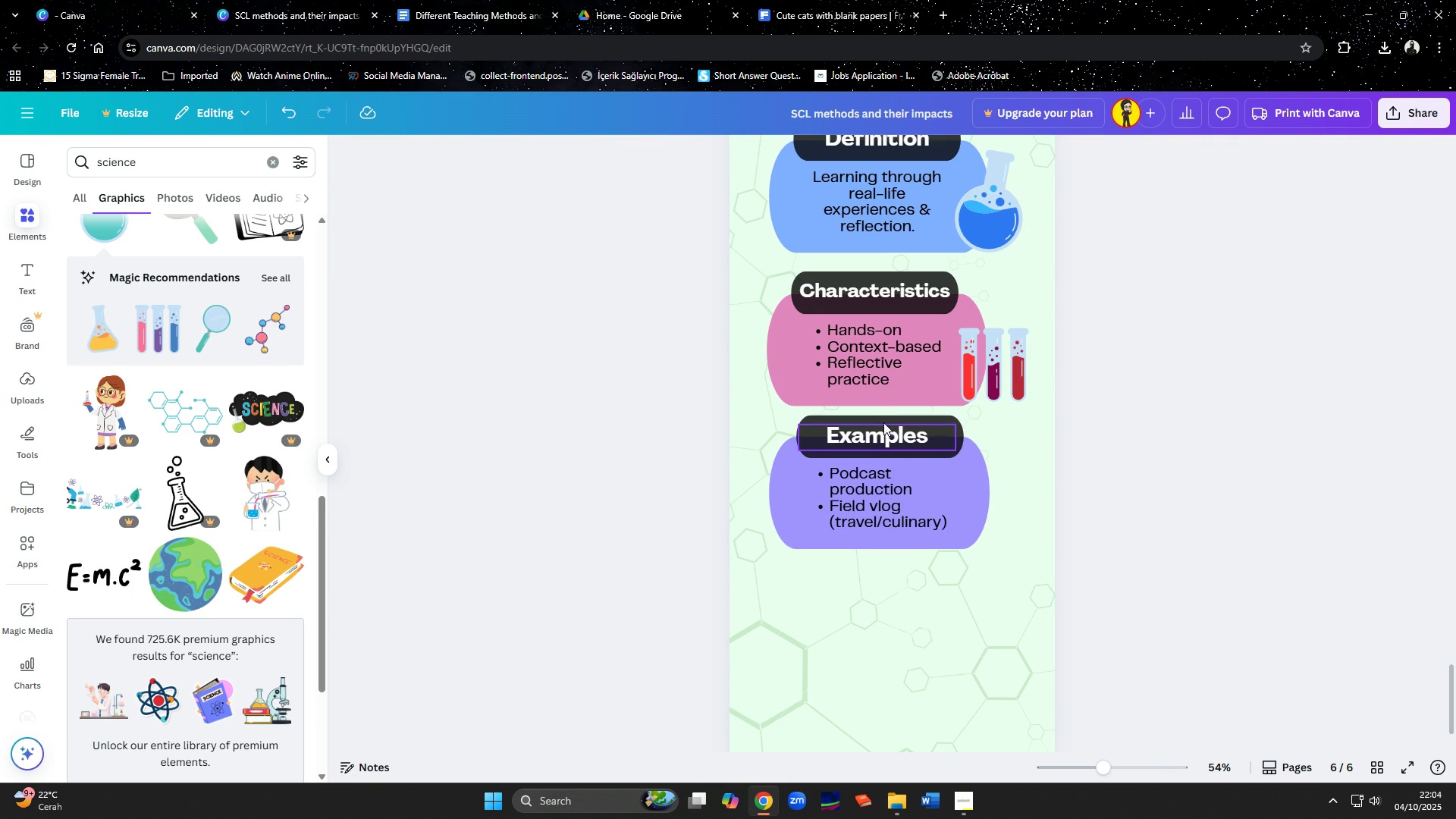 
left_click([883, 416])